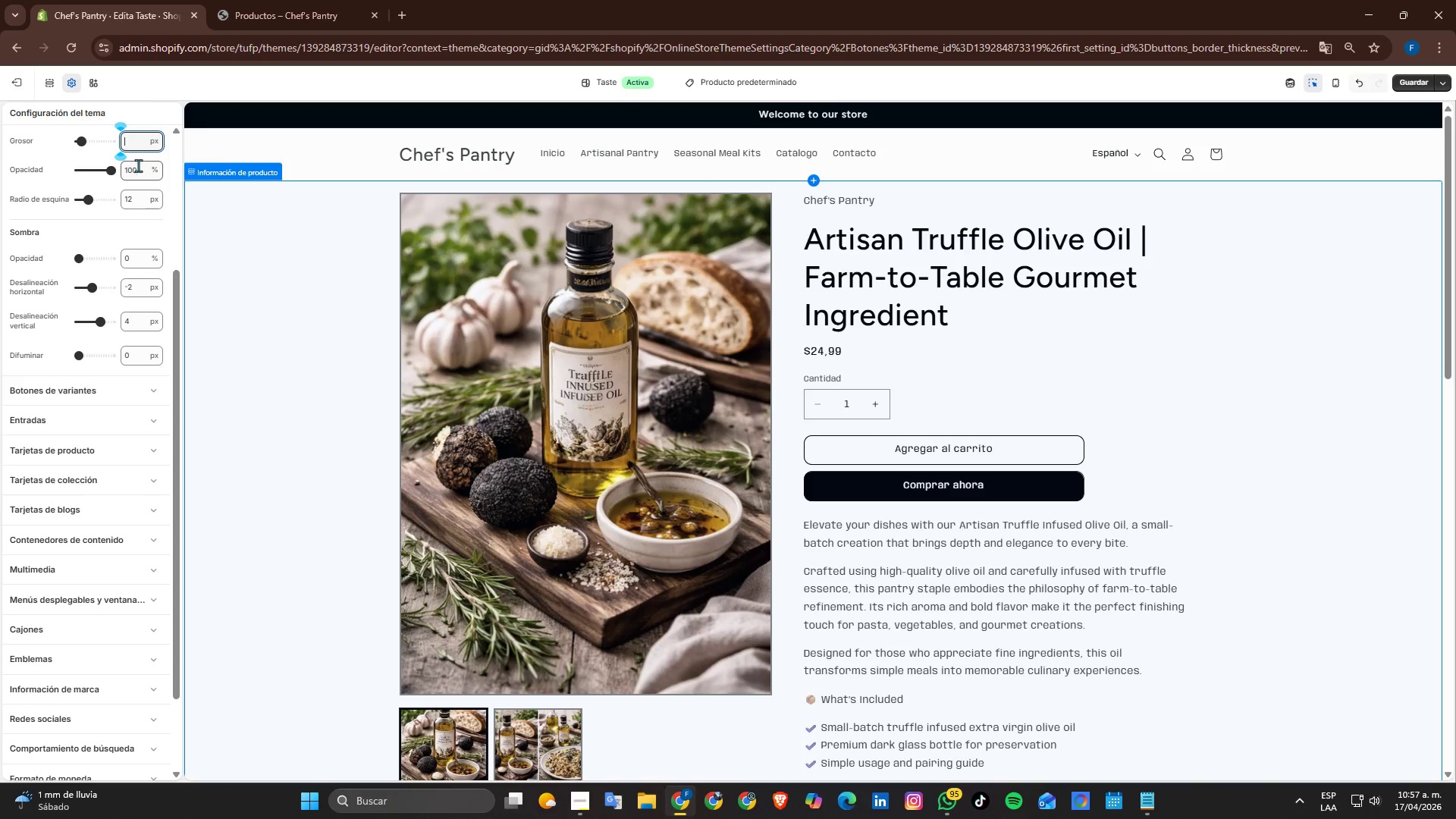 
key(Numpad2)
 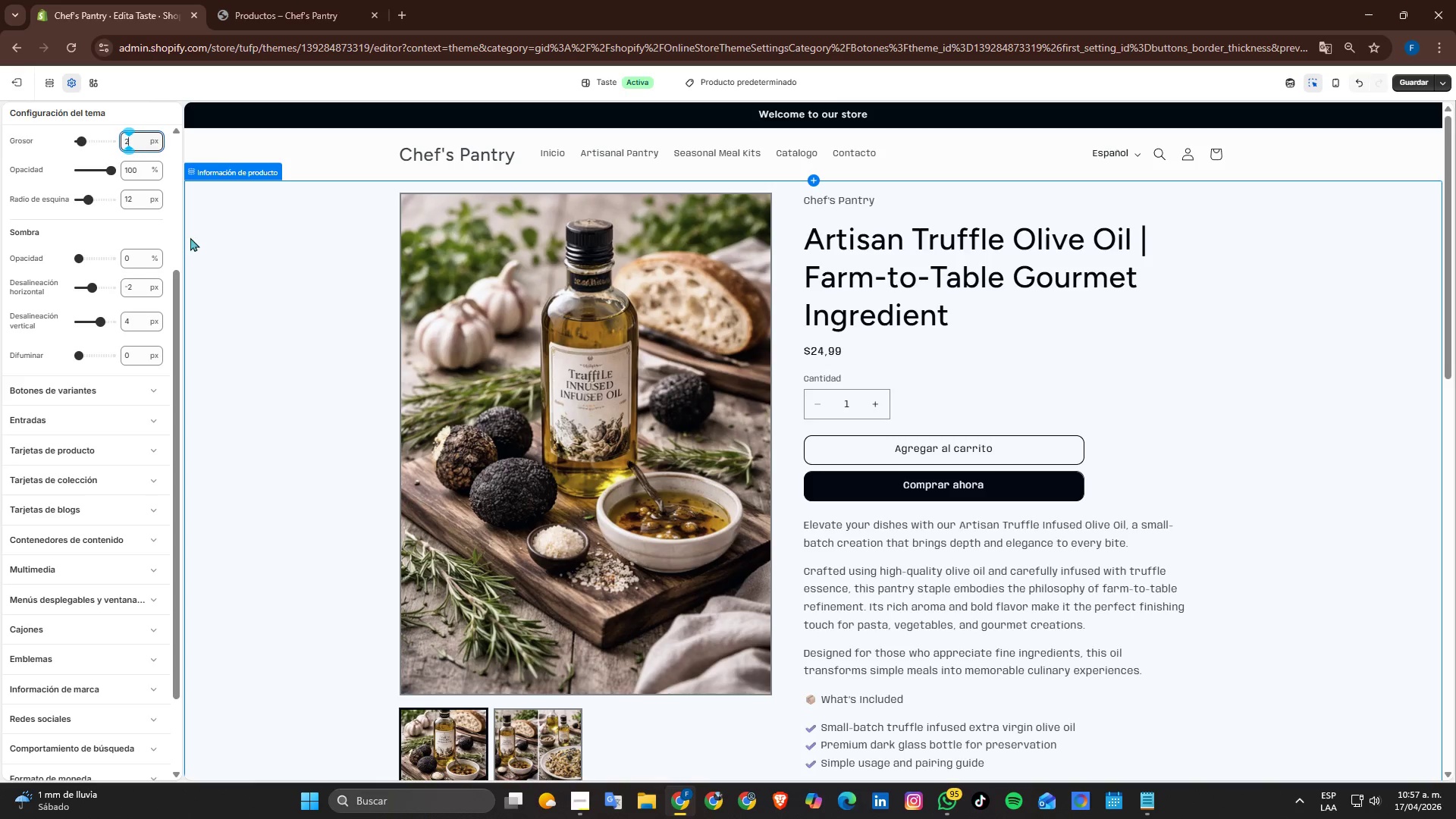 
left_click([196, 234])
 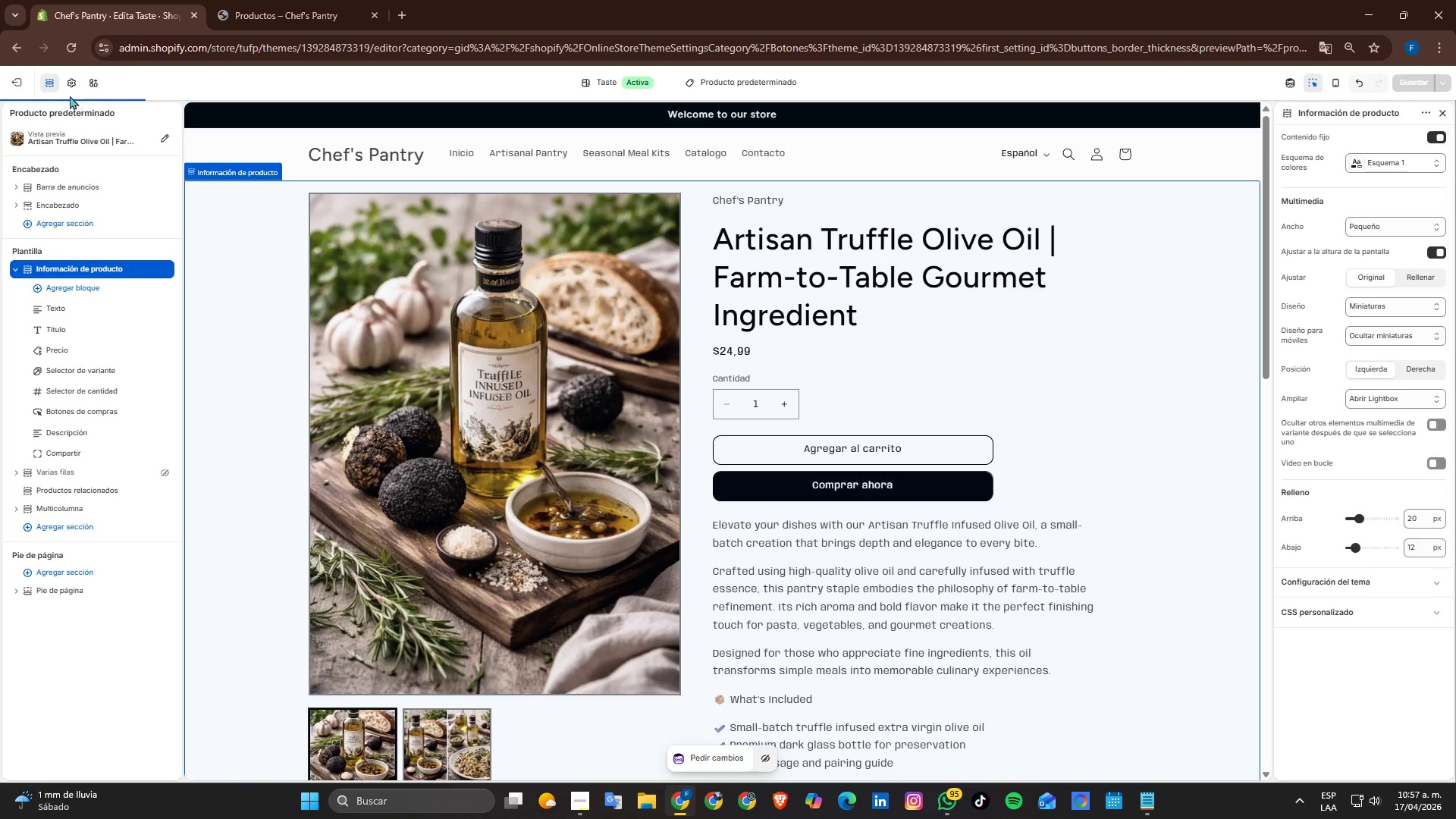 
left_click([67, 87])
 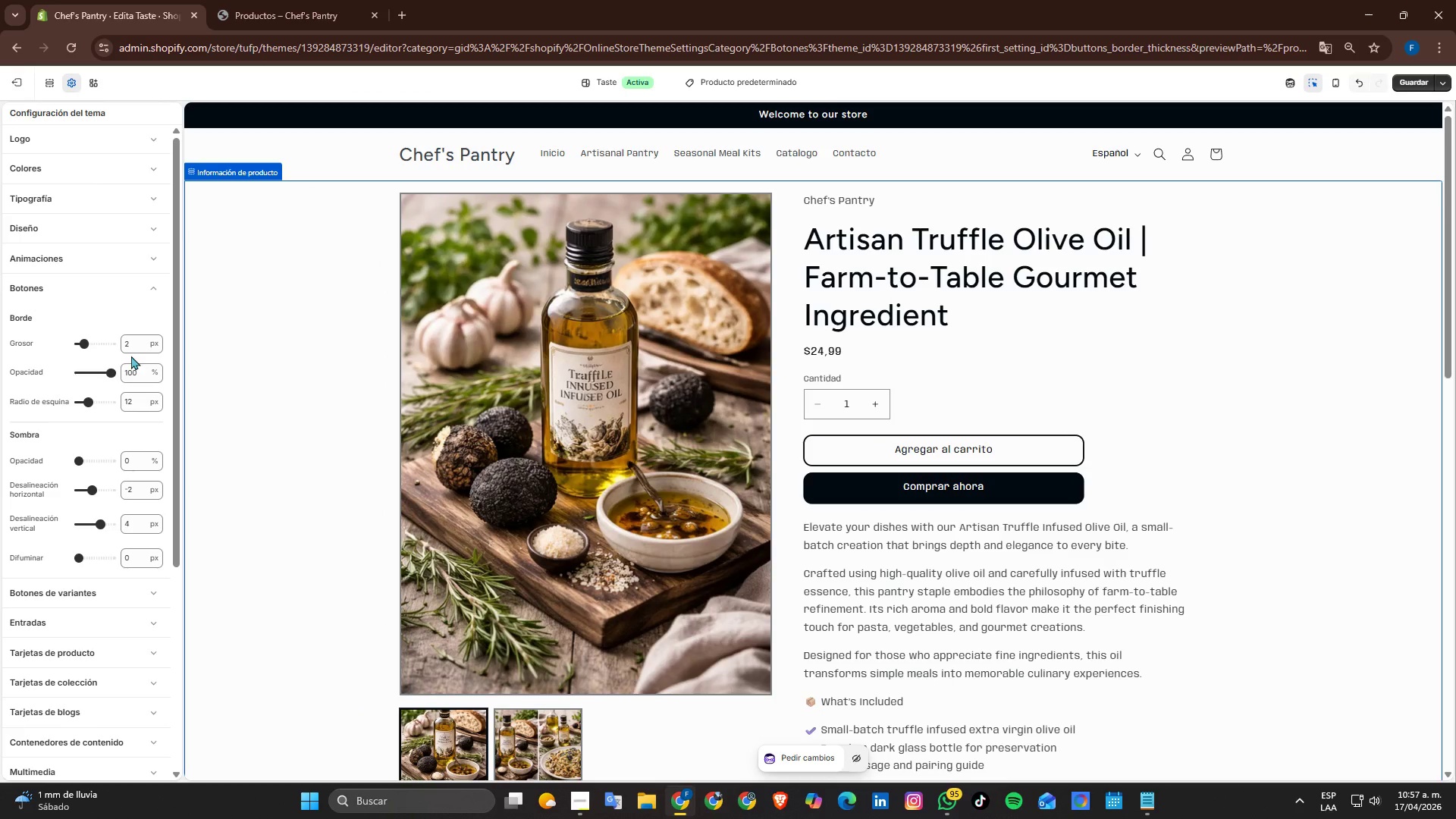 
scroll: coordinate [579, 543], scroll_direction: down, amount: 7.0
 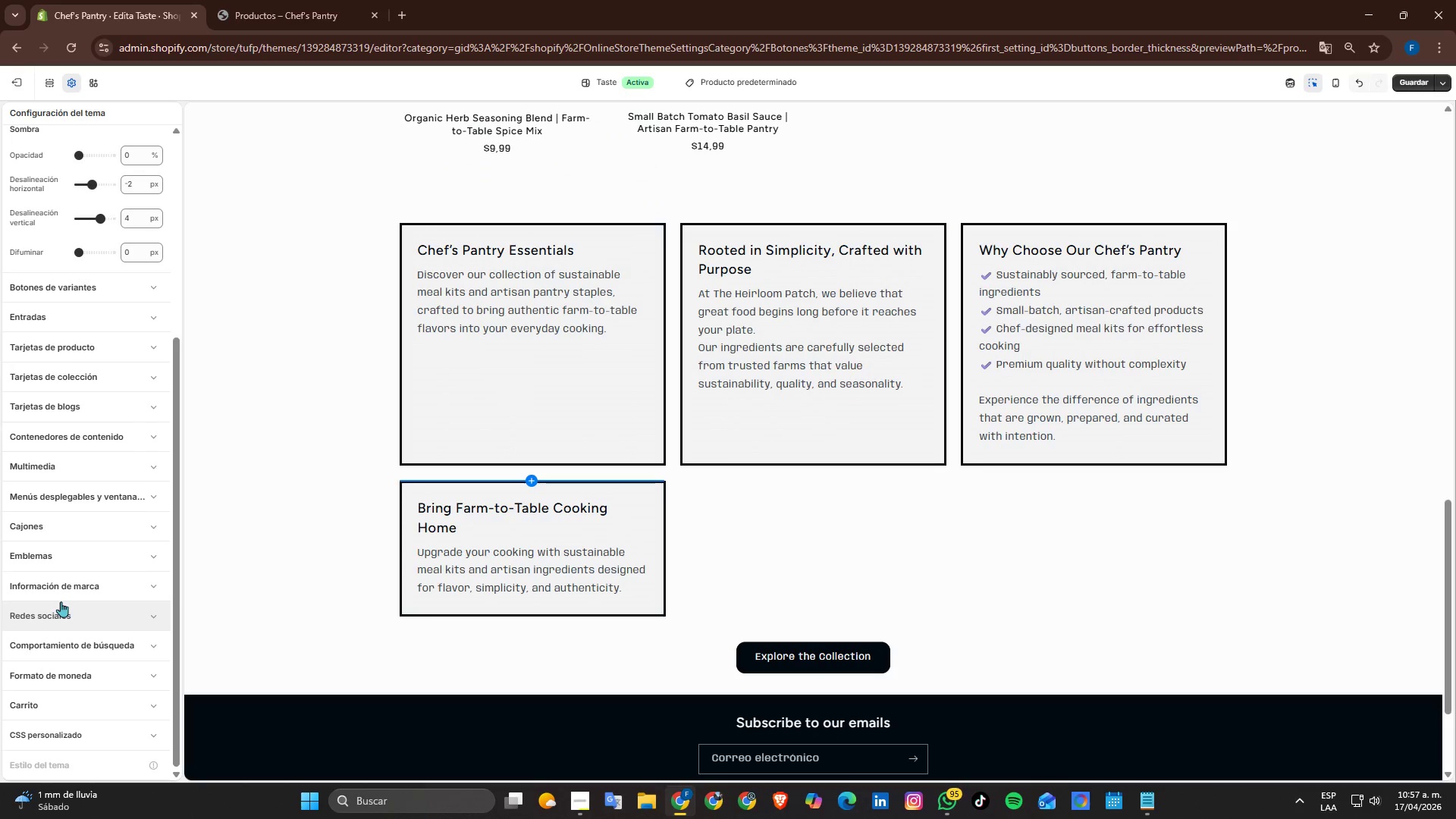 
left_click([78, 522])
 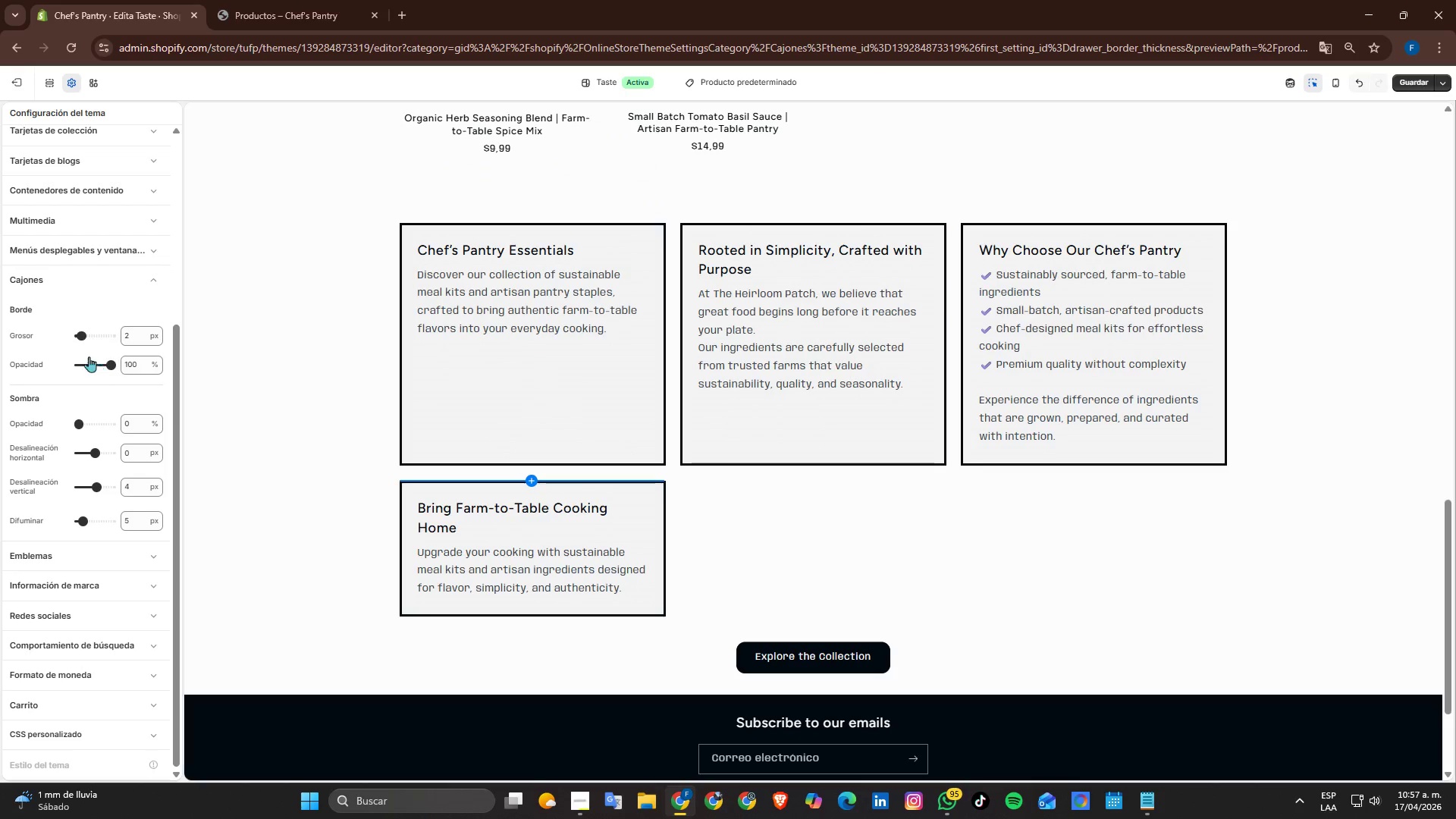 
left_click_drag(start_coordinate=[79, 340], to_coordinate=[71, 340])
 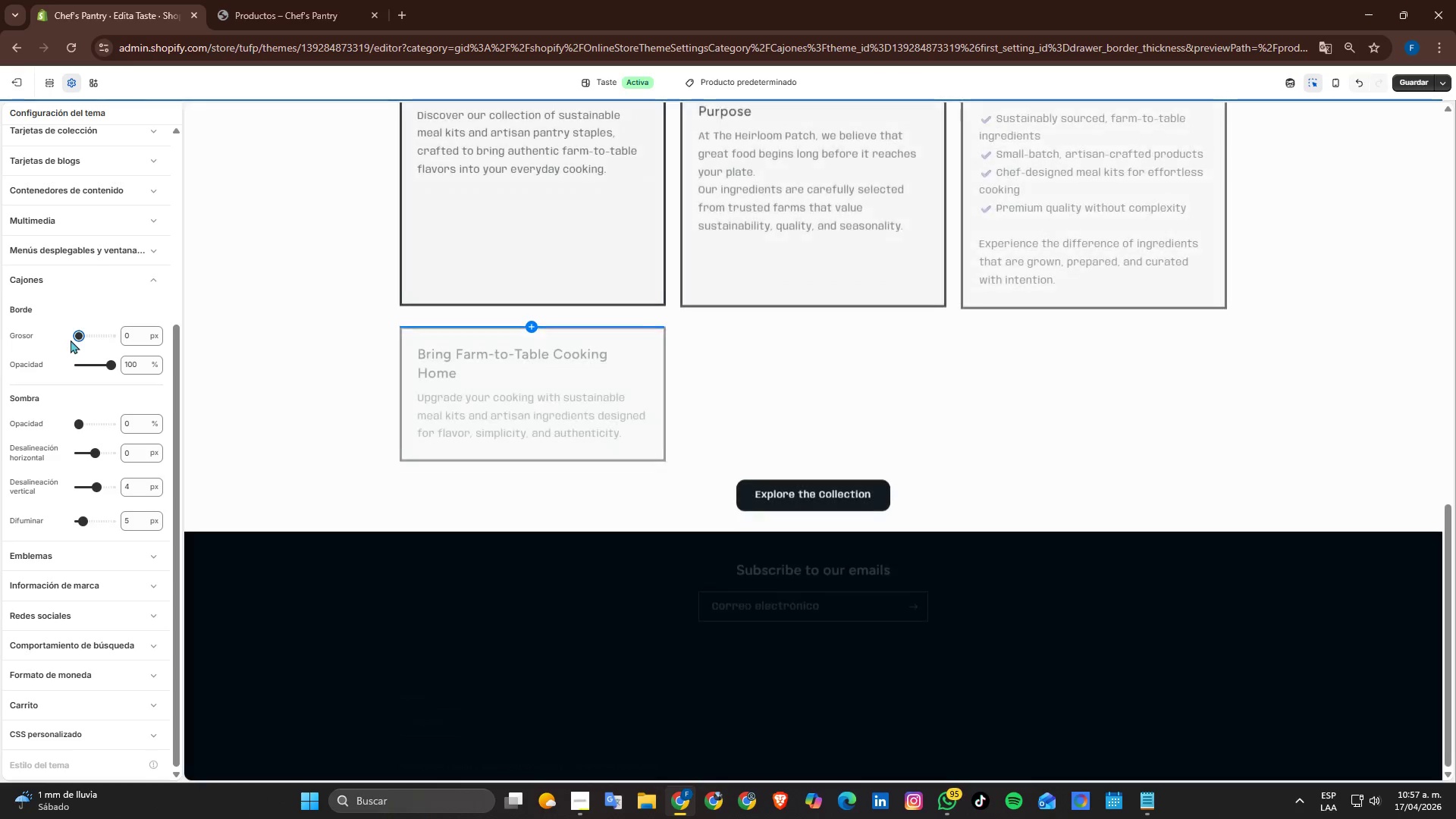 
scroll: coordinate [278, 428], scroll_direction: up, amount: 2.0
 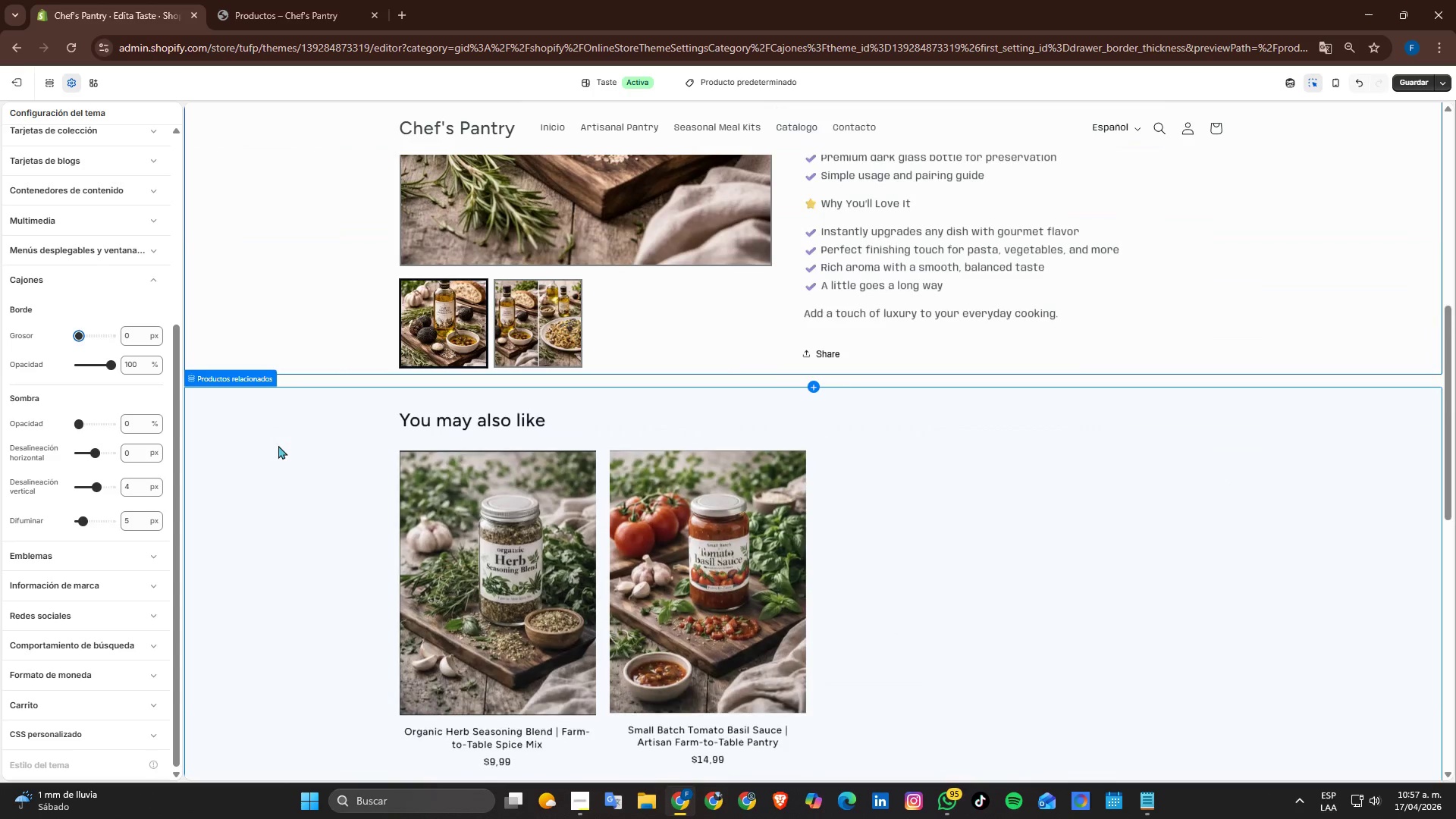 
scroll: coordinate [276, 448], scroll_direction: down, amount: 2.0
 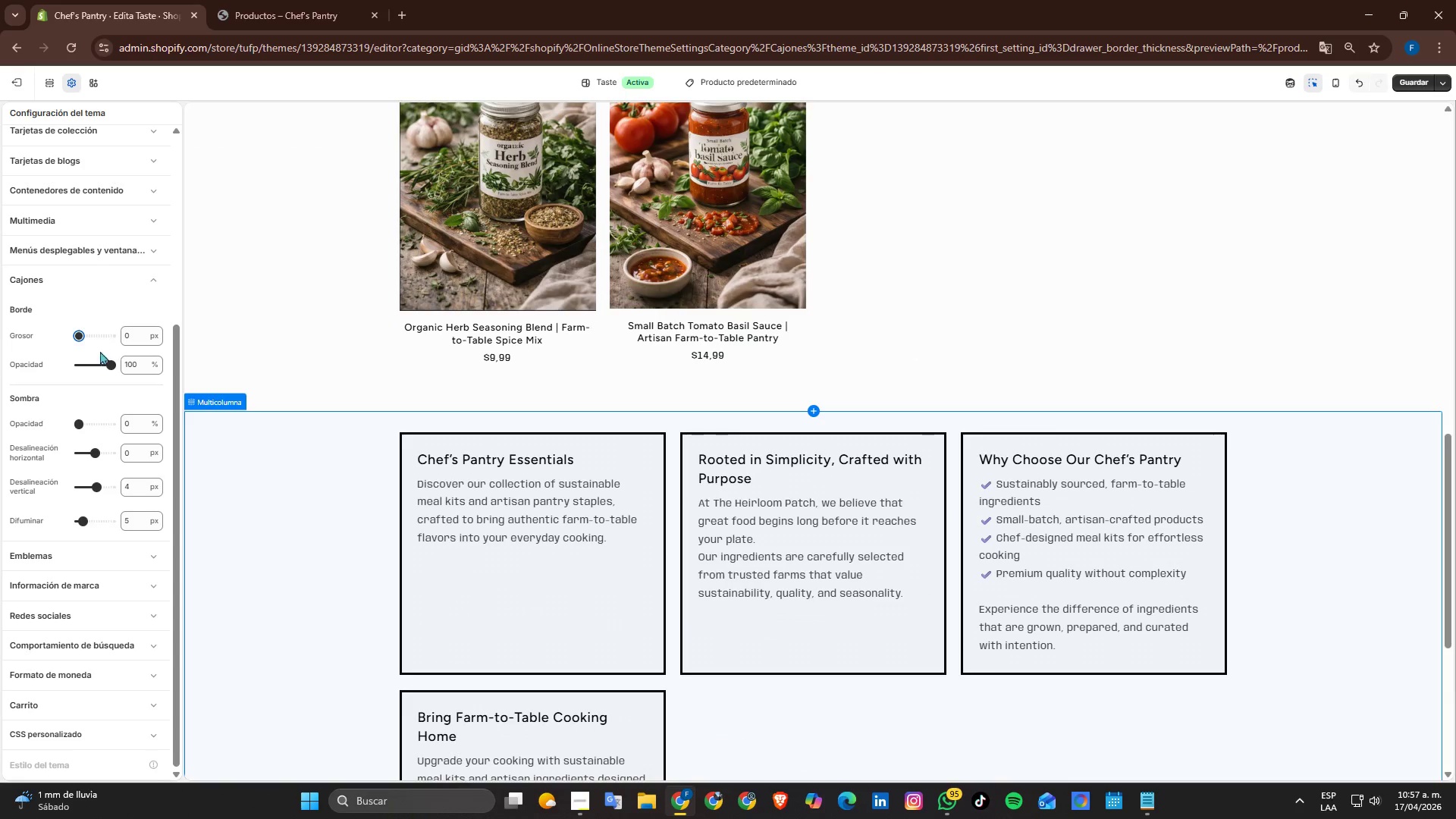 
left_click([85, 335])
 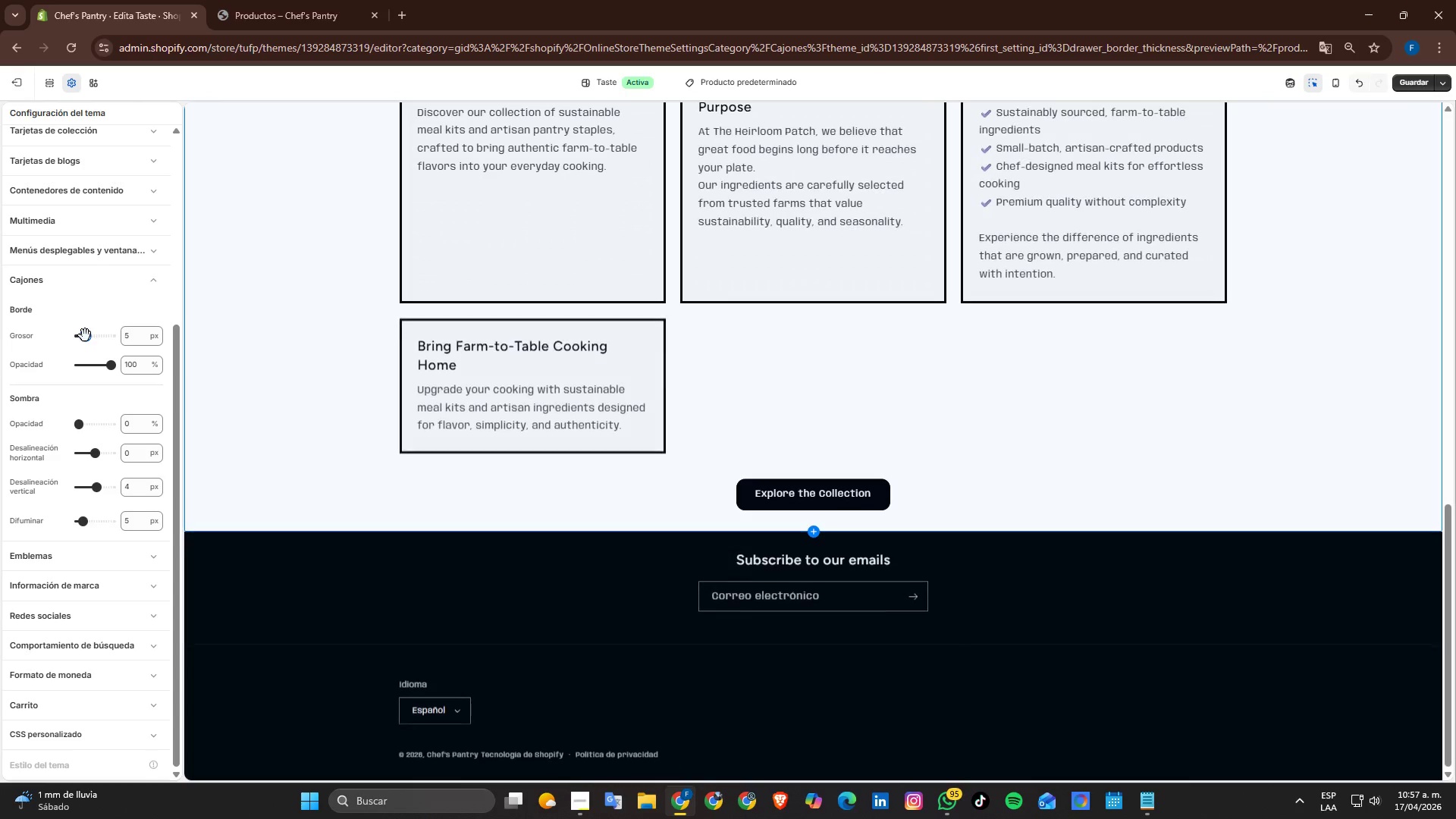 
left_click_drag(start_coordinate=[96, 341], to_coordinate=[106, 342])
 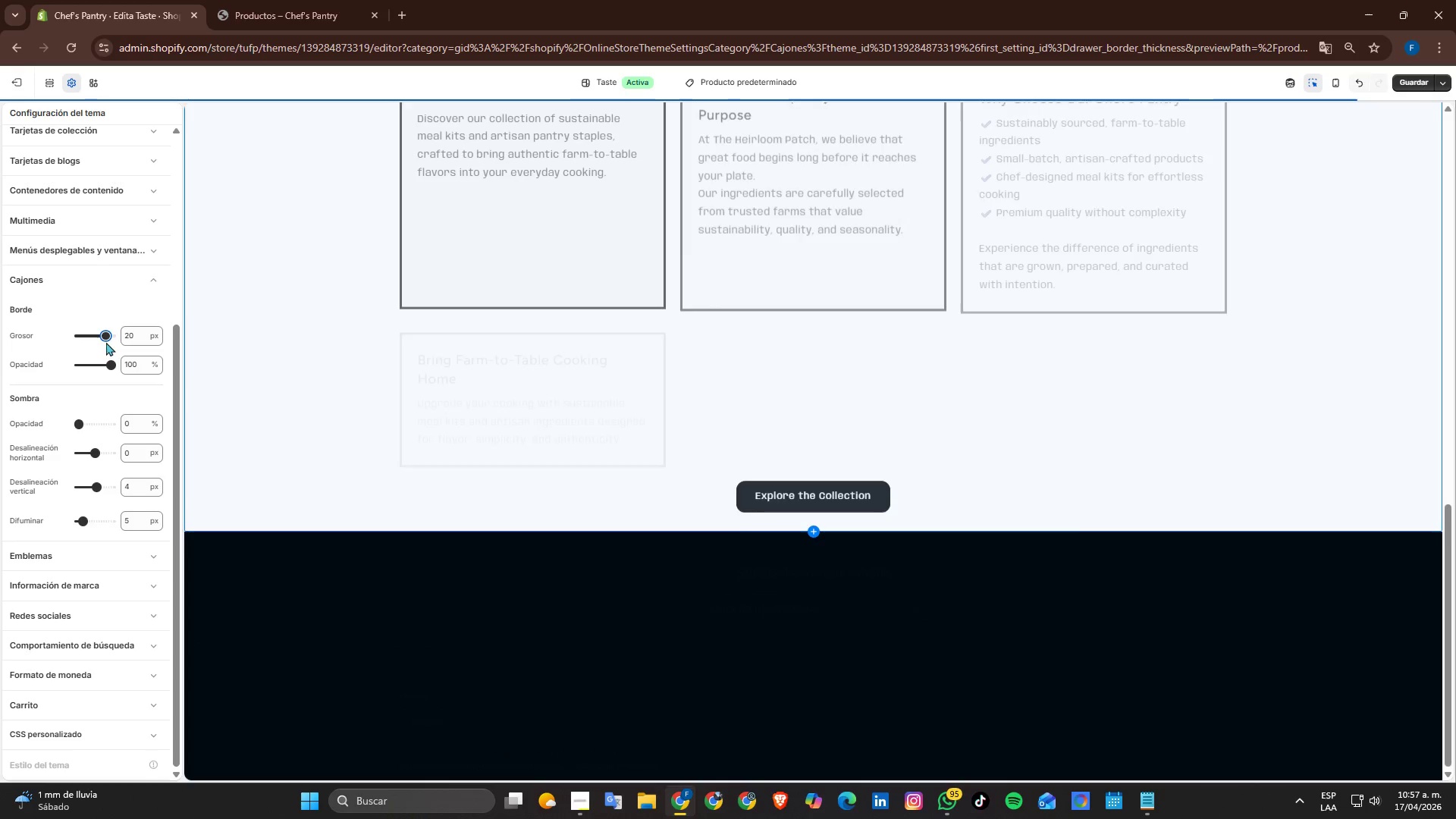 
left_click_drag(start_coordinate=[106, 342], to_coordinate=[83, 349])
 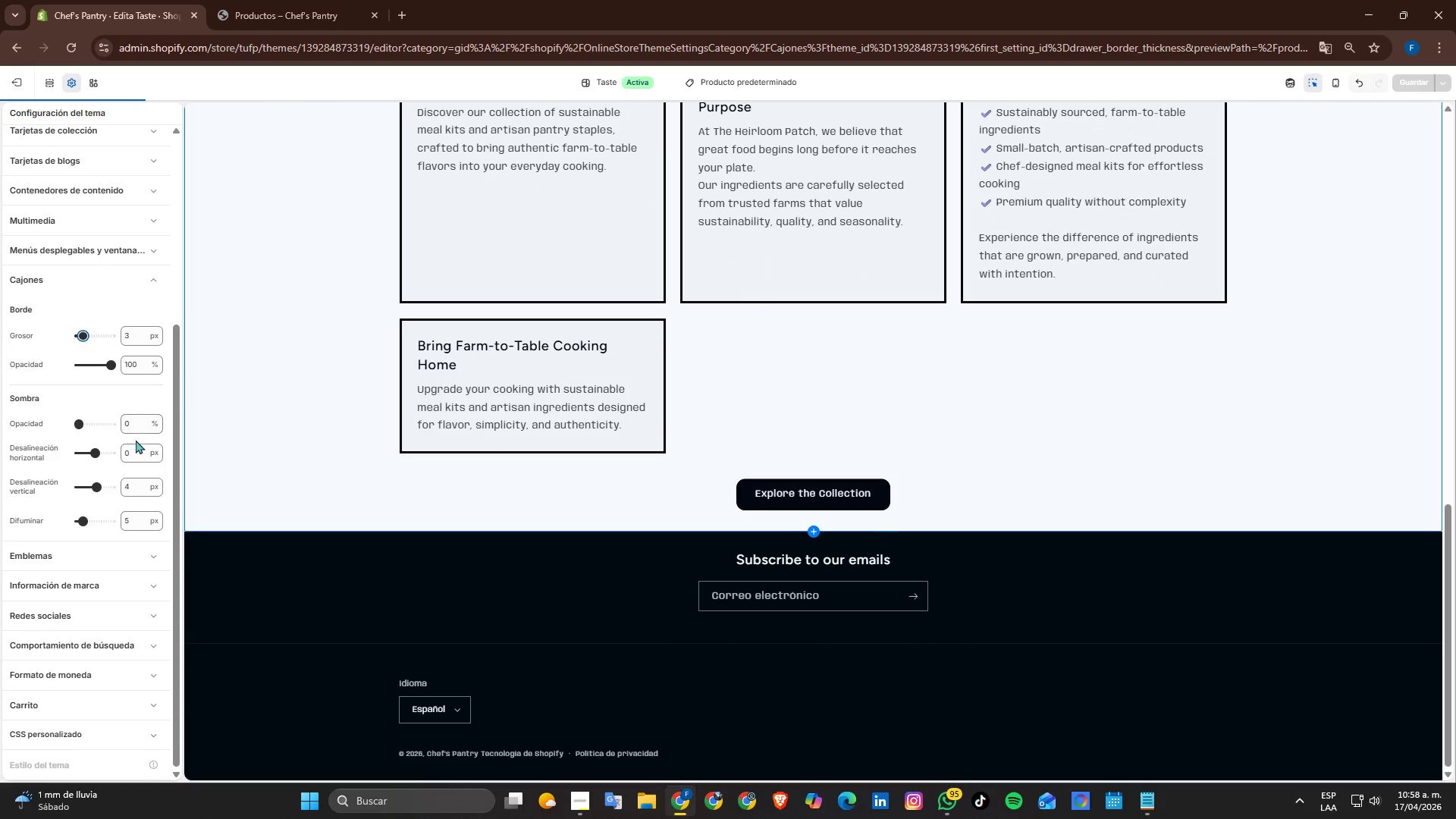 
scroll: coordinate [137, 444], scroll_direction: down, amount: 1.0
 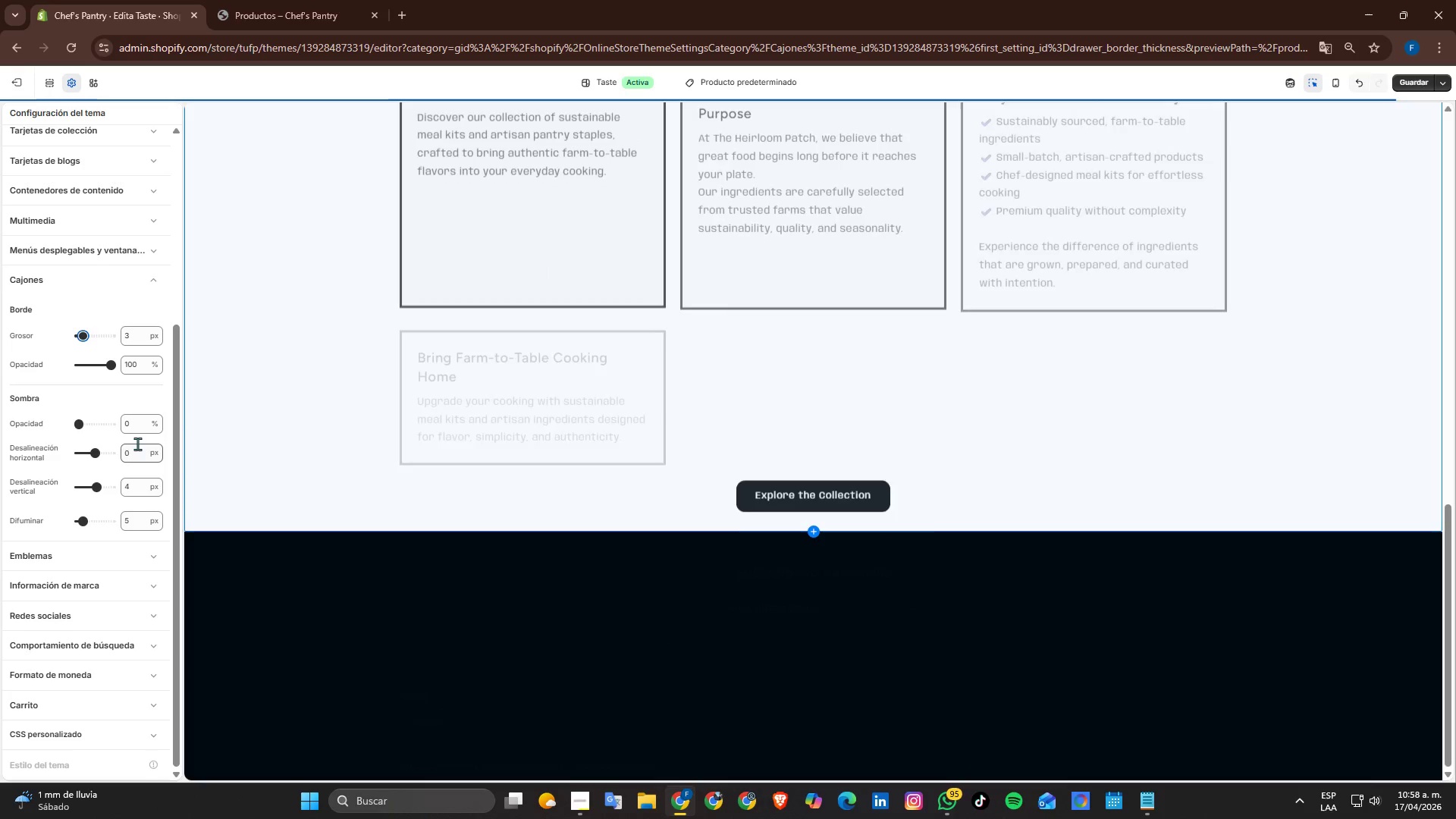 
scroll: coordinate [322, 462], scroll_direction: up, amount: 5.0
 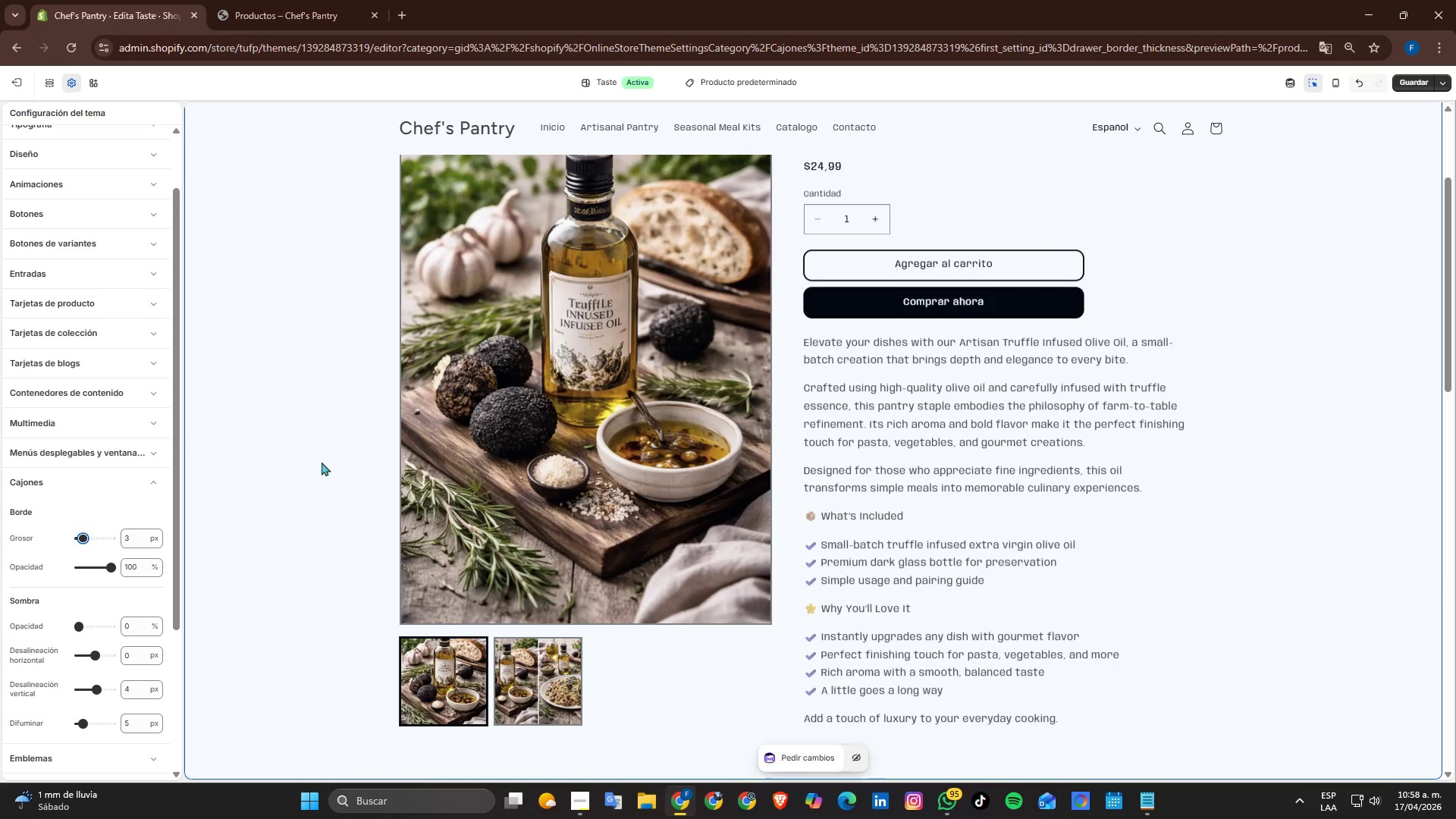 
scroll: coordinate [102, 538], scroll_direction: down, amount: 2.0
 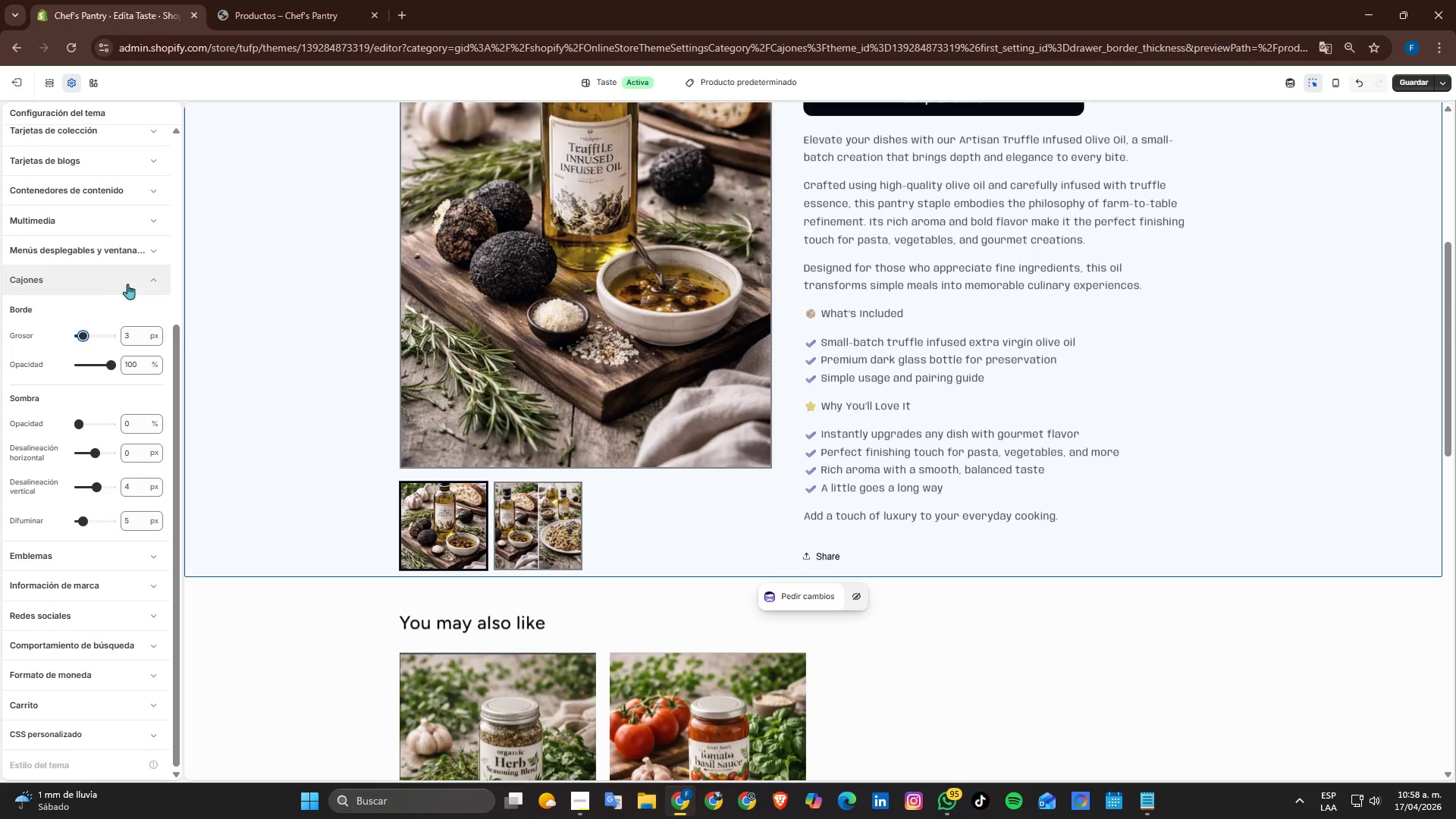 
left_click([128, 283])
 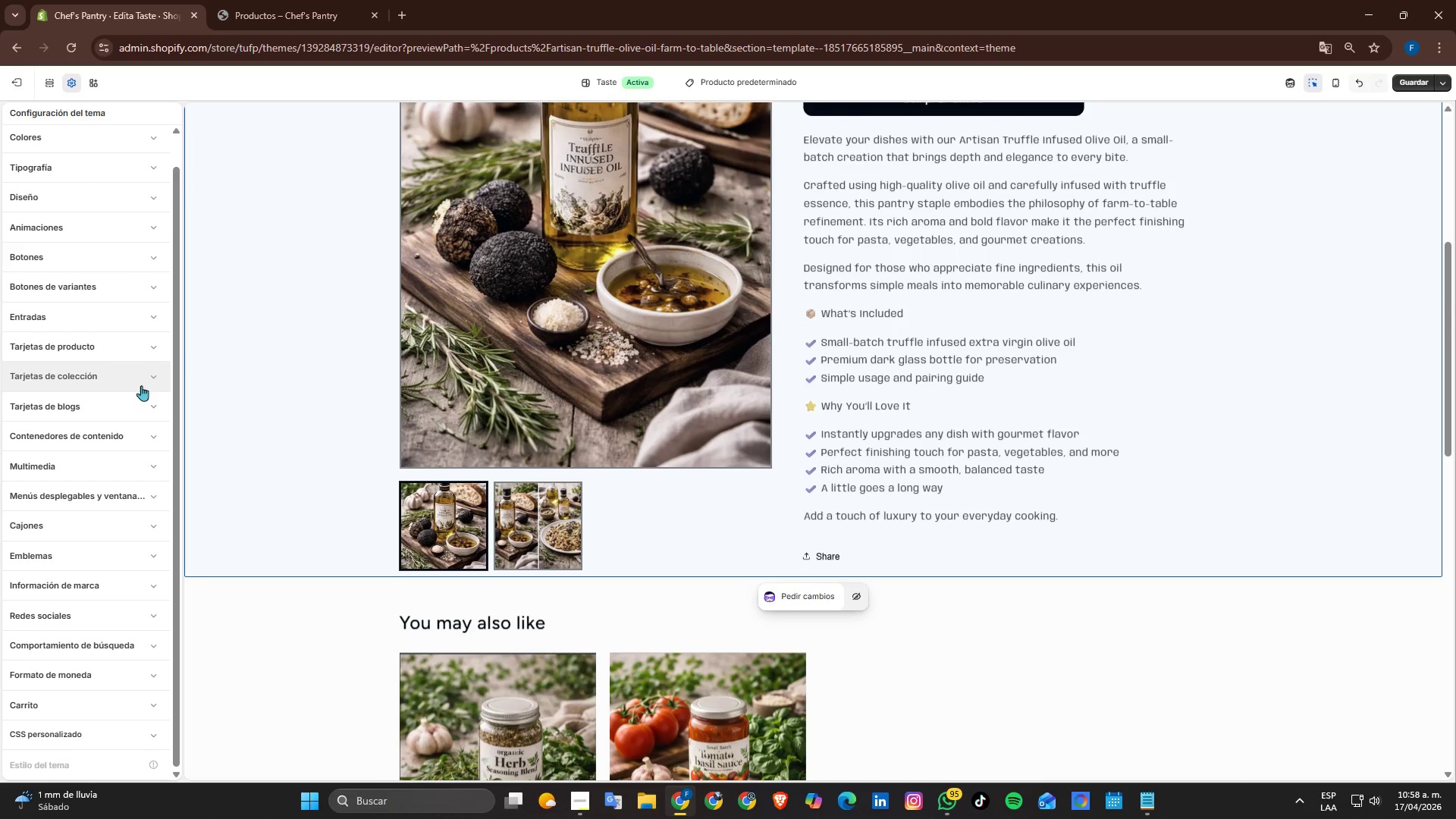 
scroll: coordinate [124, 467], scroll_direction: down, amount: 8.0
 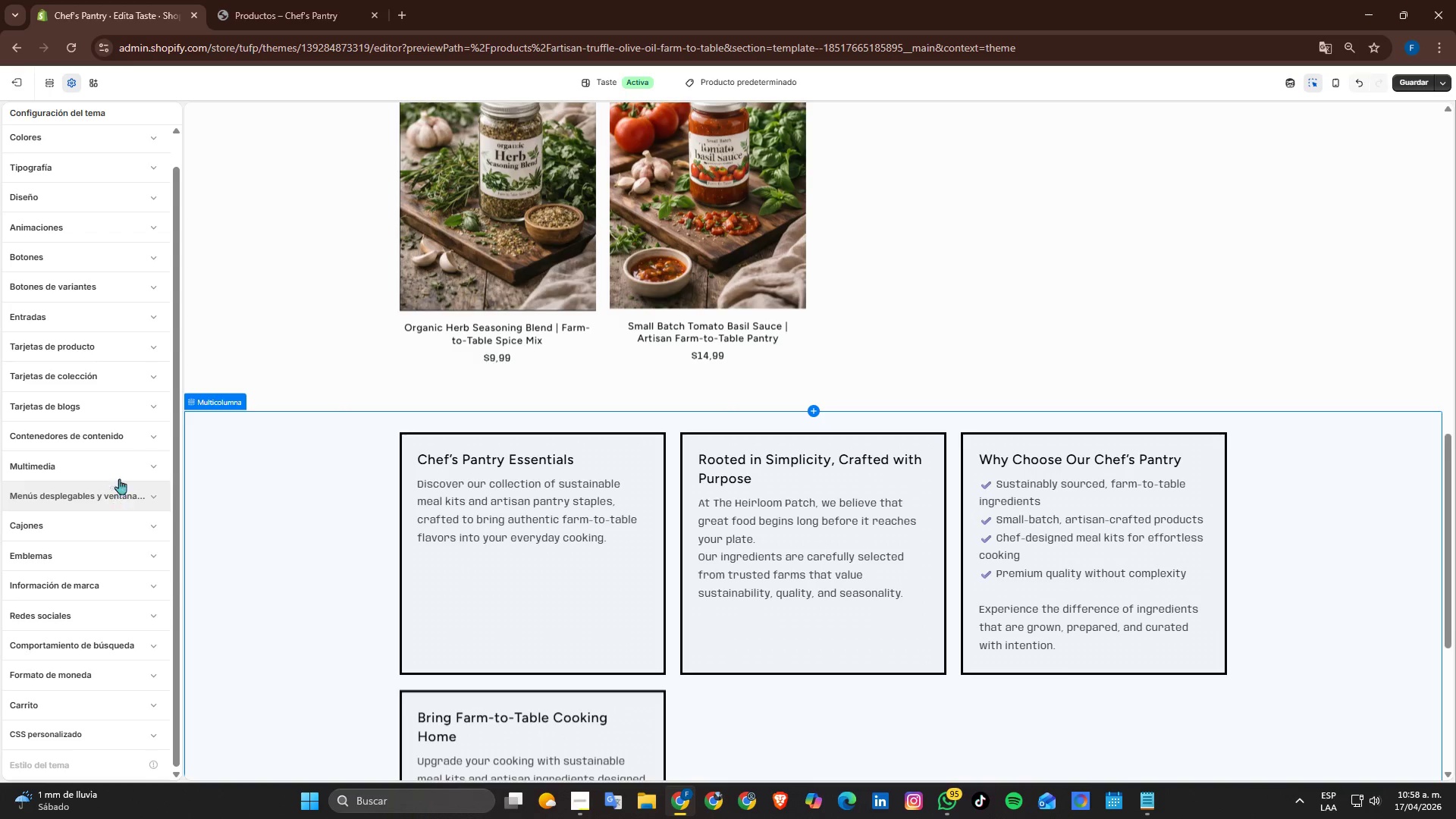 
scroll: coordinate [362, 467], scroll_direction: up, amount: 5.0
 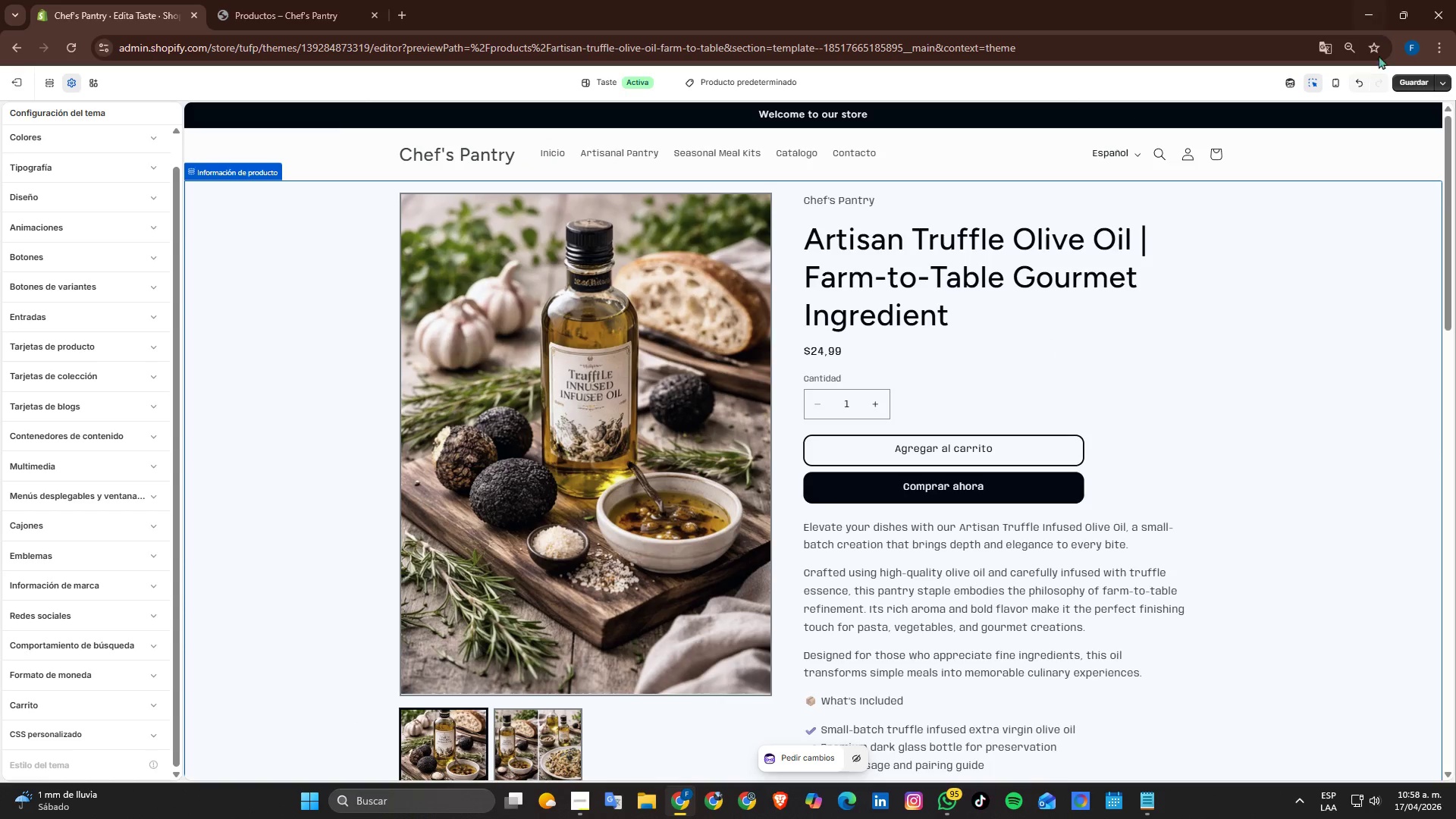 
left_click([1407, 82])
 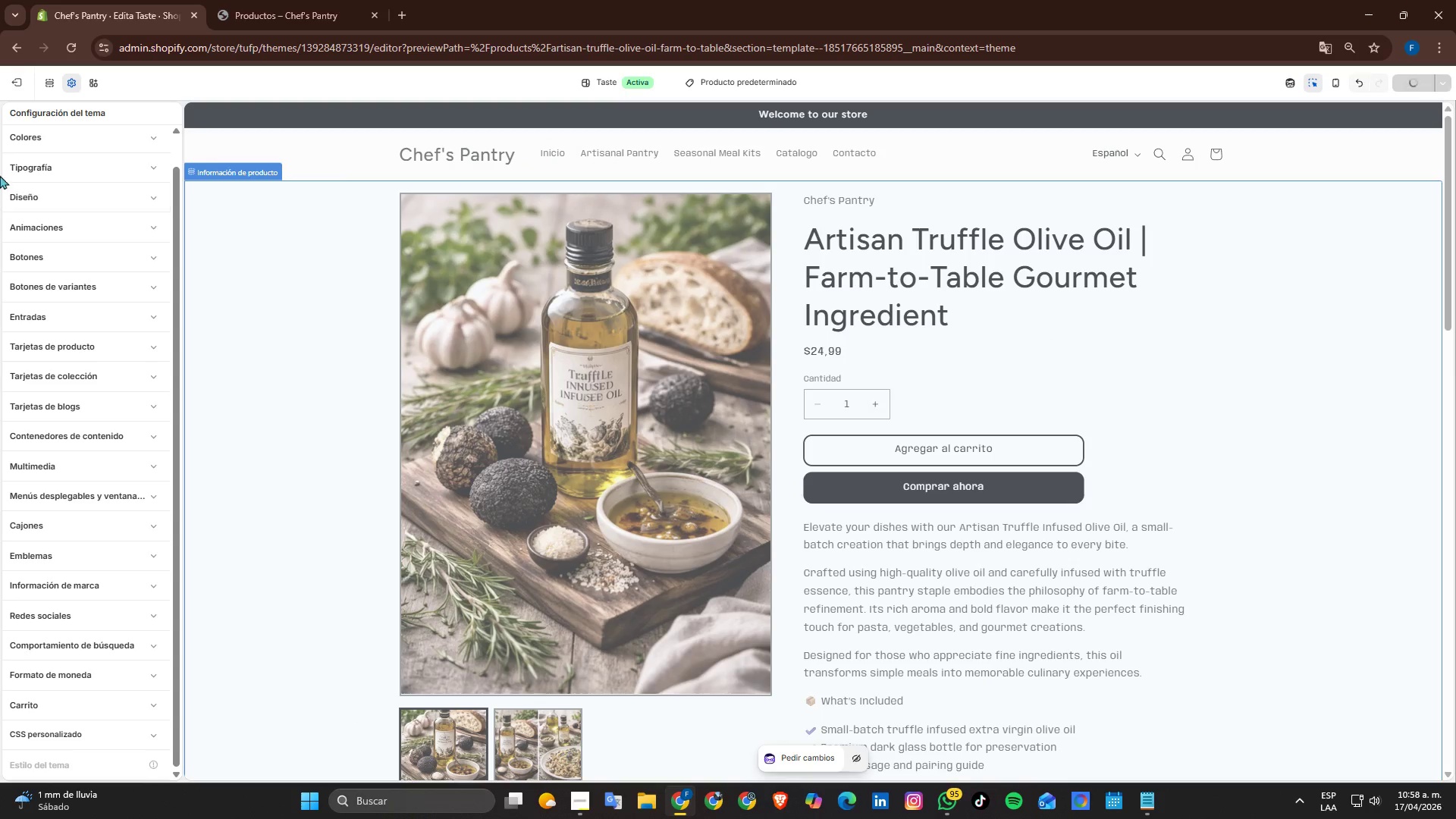 
mouse_move([39, 105])
 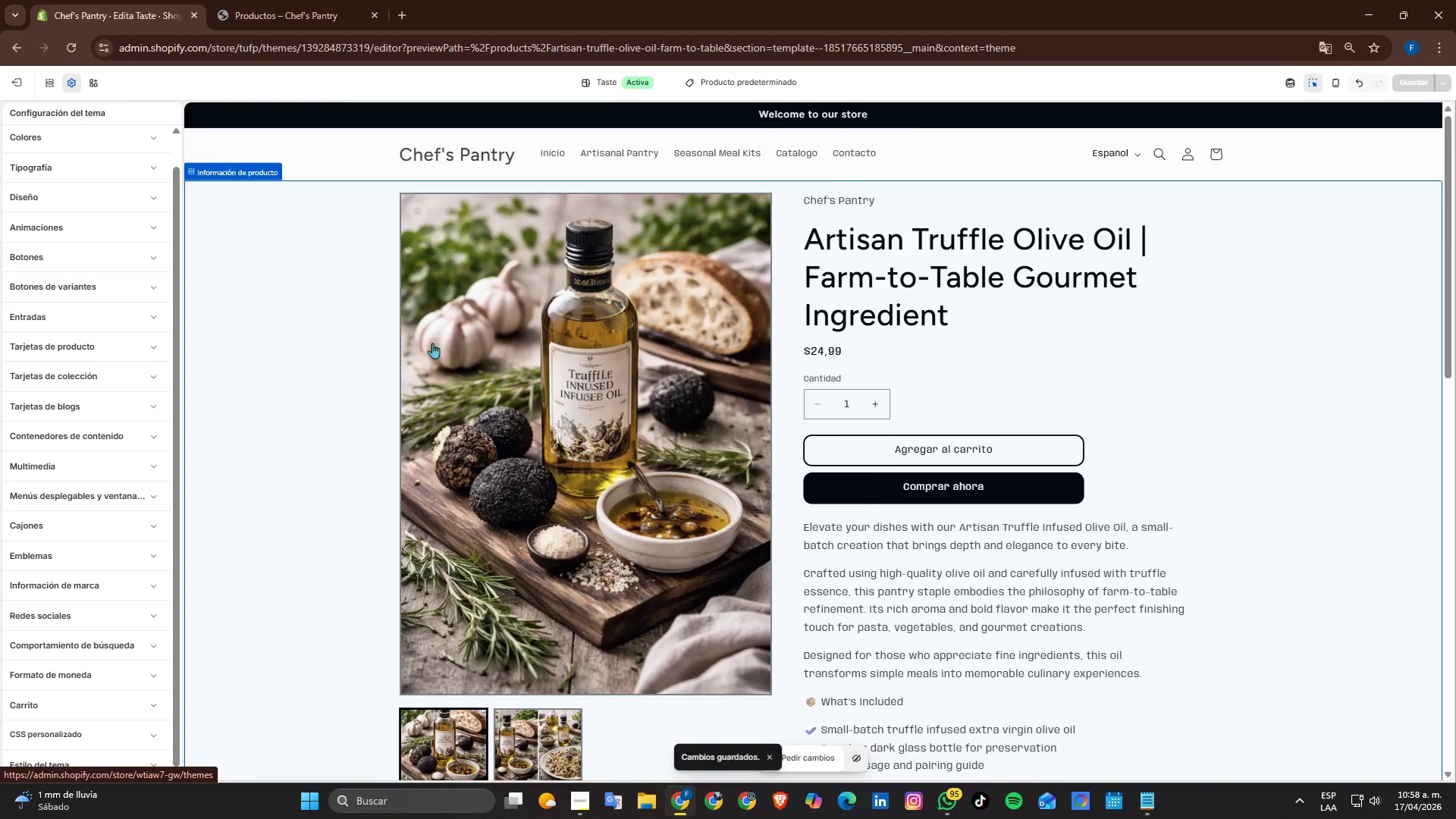 
scroll: coordinate [431, 372], scroll_direction: down, amount: 6.0
 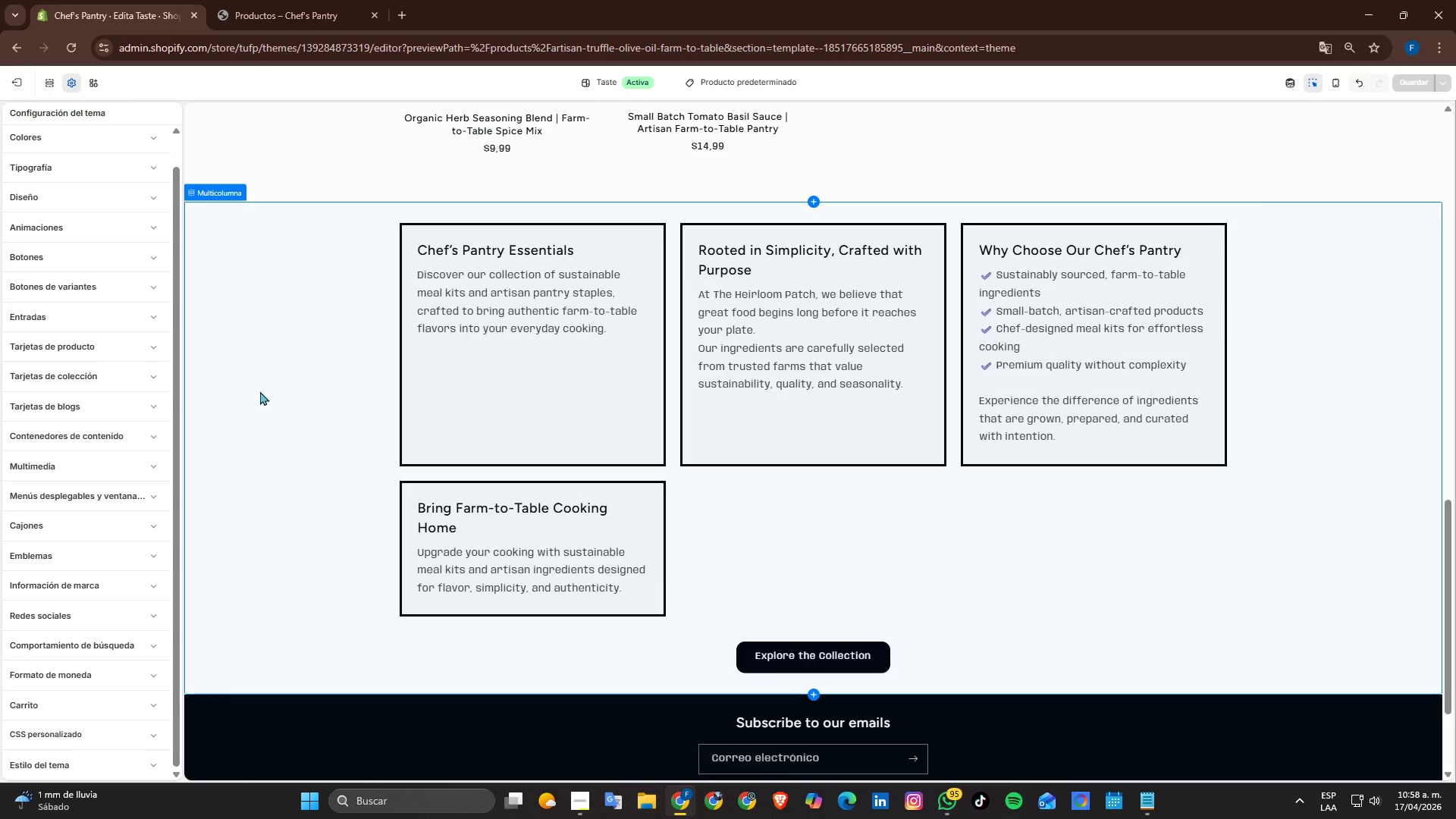 
scroll: coordinate [260, 391], scroll_direction: up, amount: 1.0
 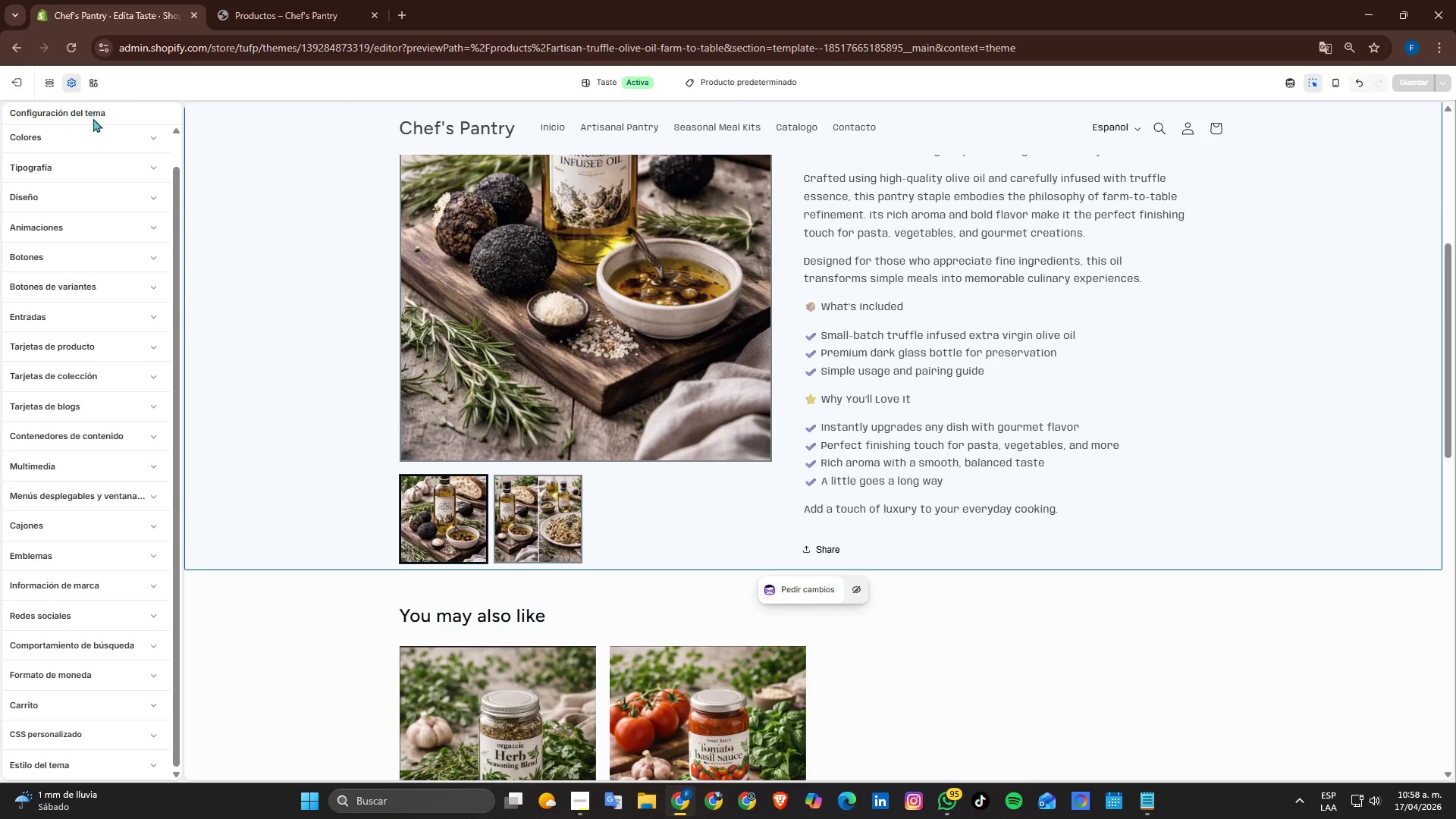 
left_click([22, 80])
 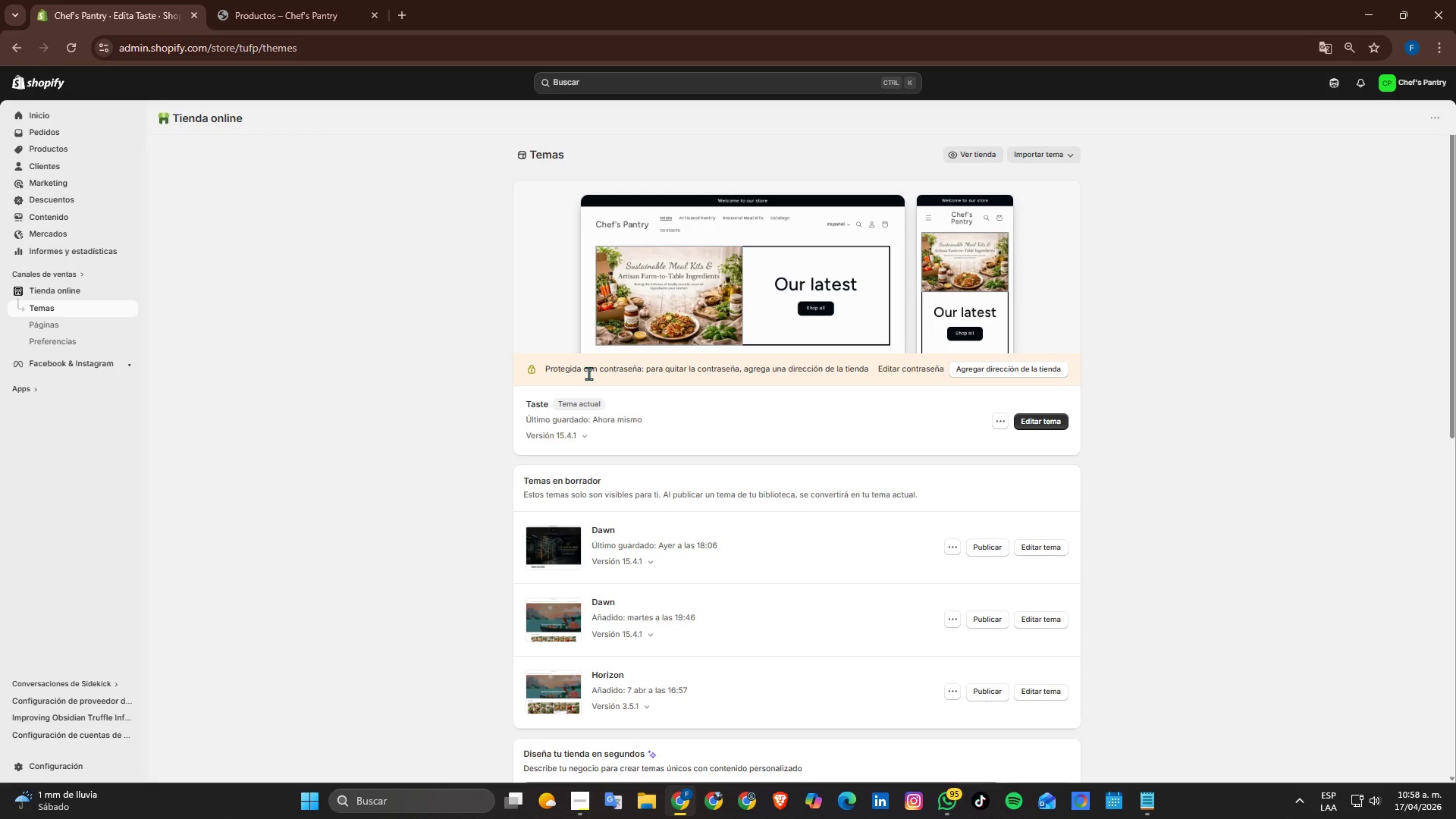 
wait(23.17)
 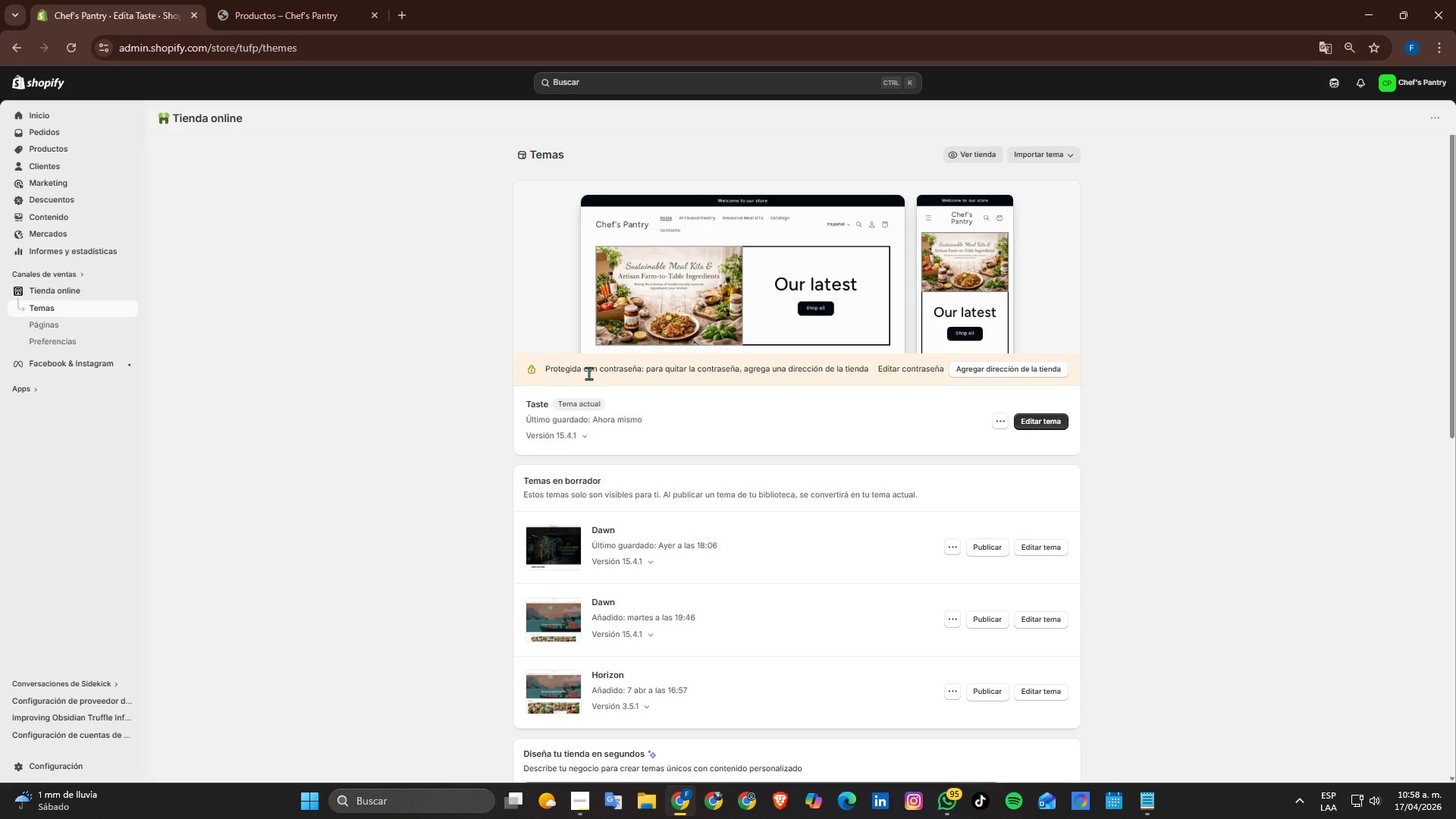 
left_click([582, 798])